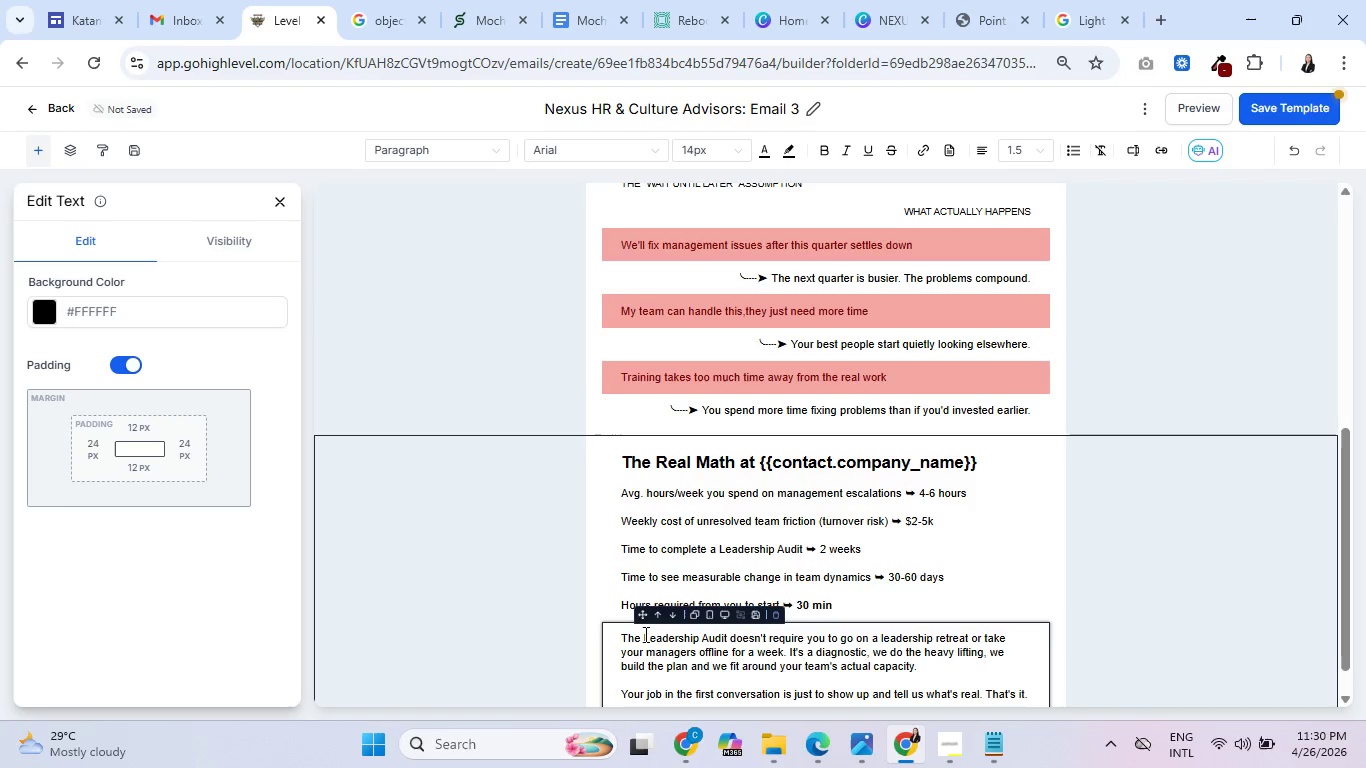 
scroll: coordinate [806, 514], scroll_direction: down, amount: 2.0
 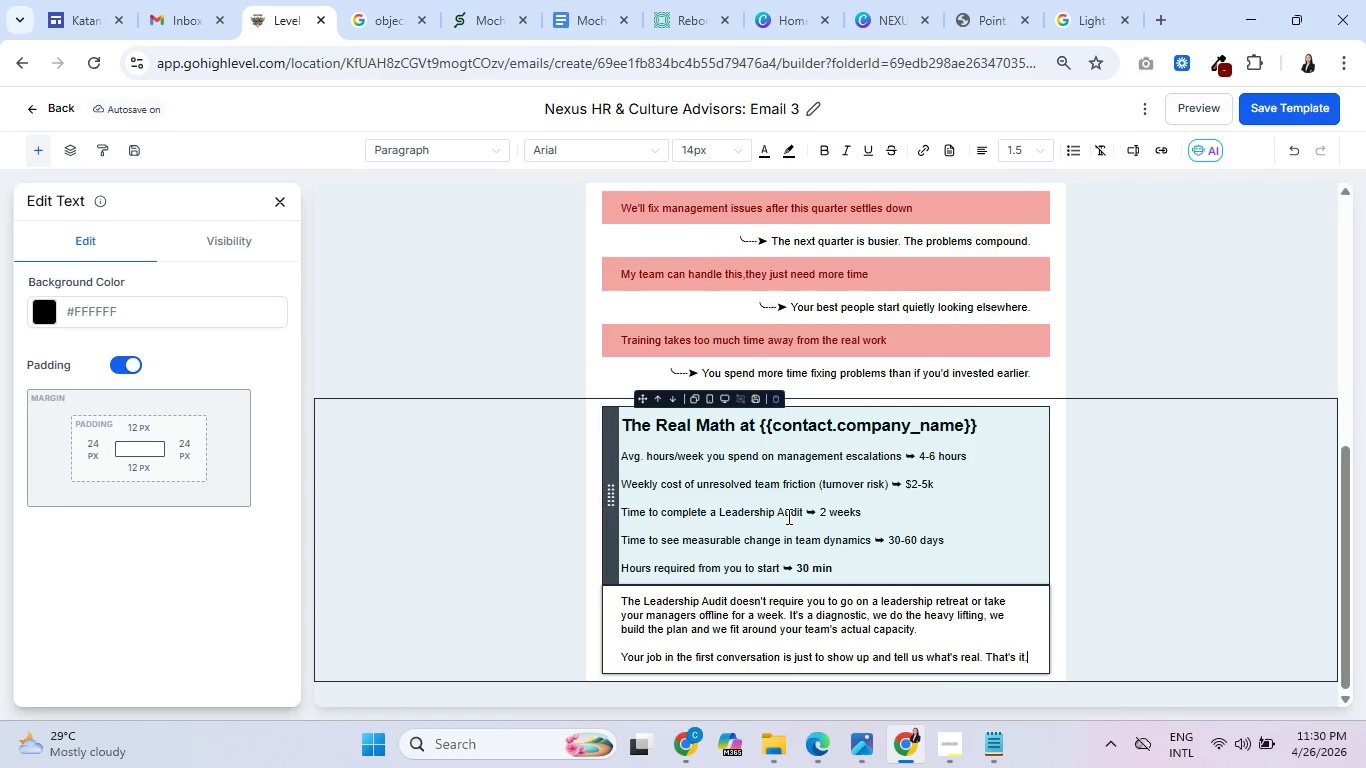 
wait(13.93)
 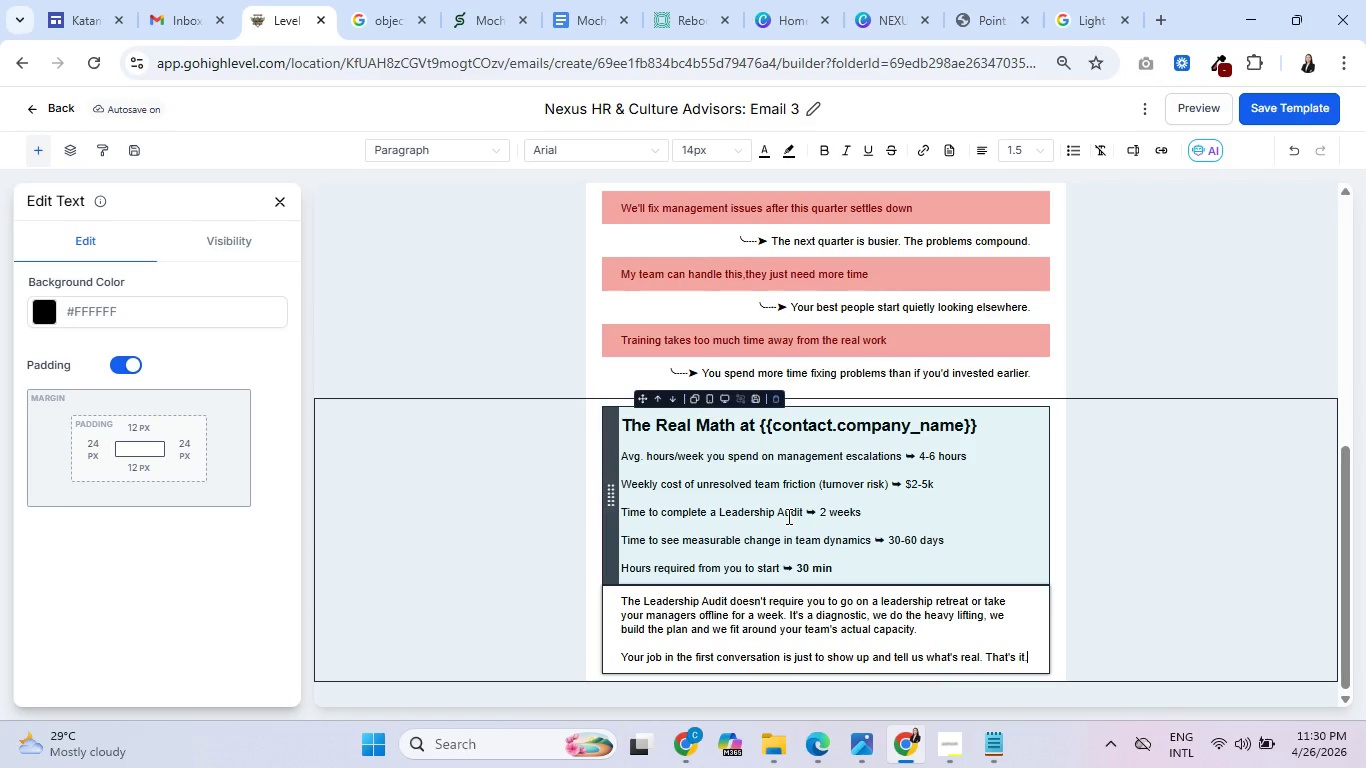 
left_click_drag(start_coordinate=[75, 253], to_coordinate=[688, 667])
 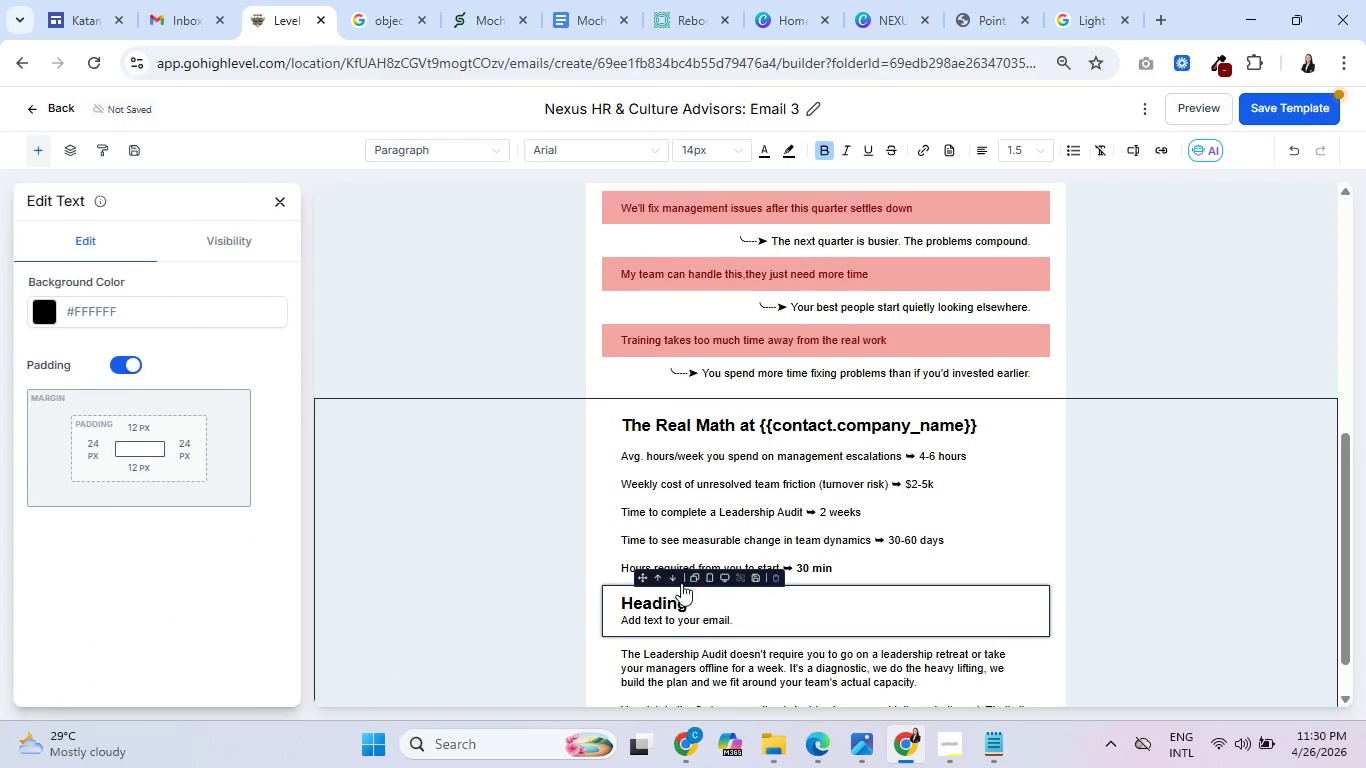 
scroll: coordinate [694, 564], scroll_direction: down, amount: 5.0
 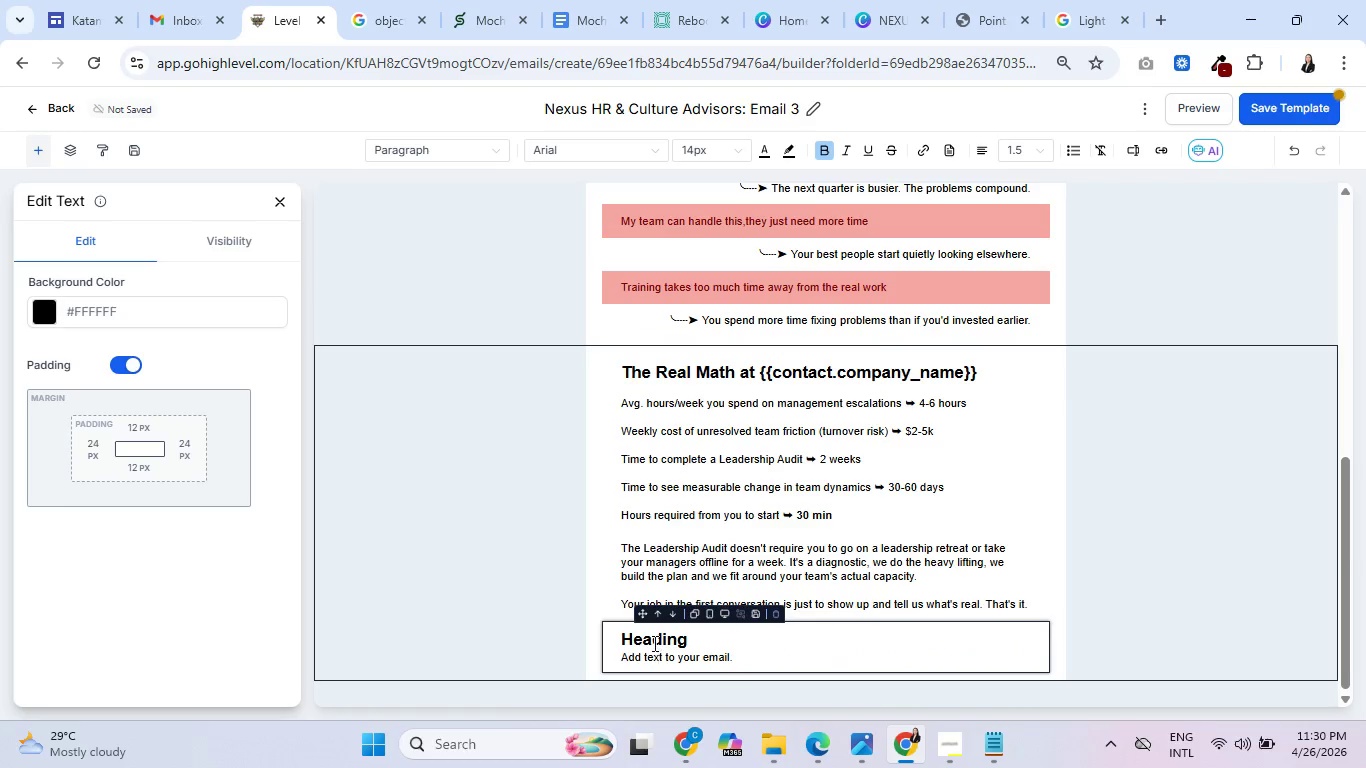 
double_click([659, 644])
 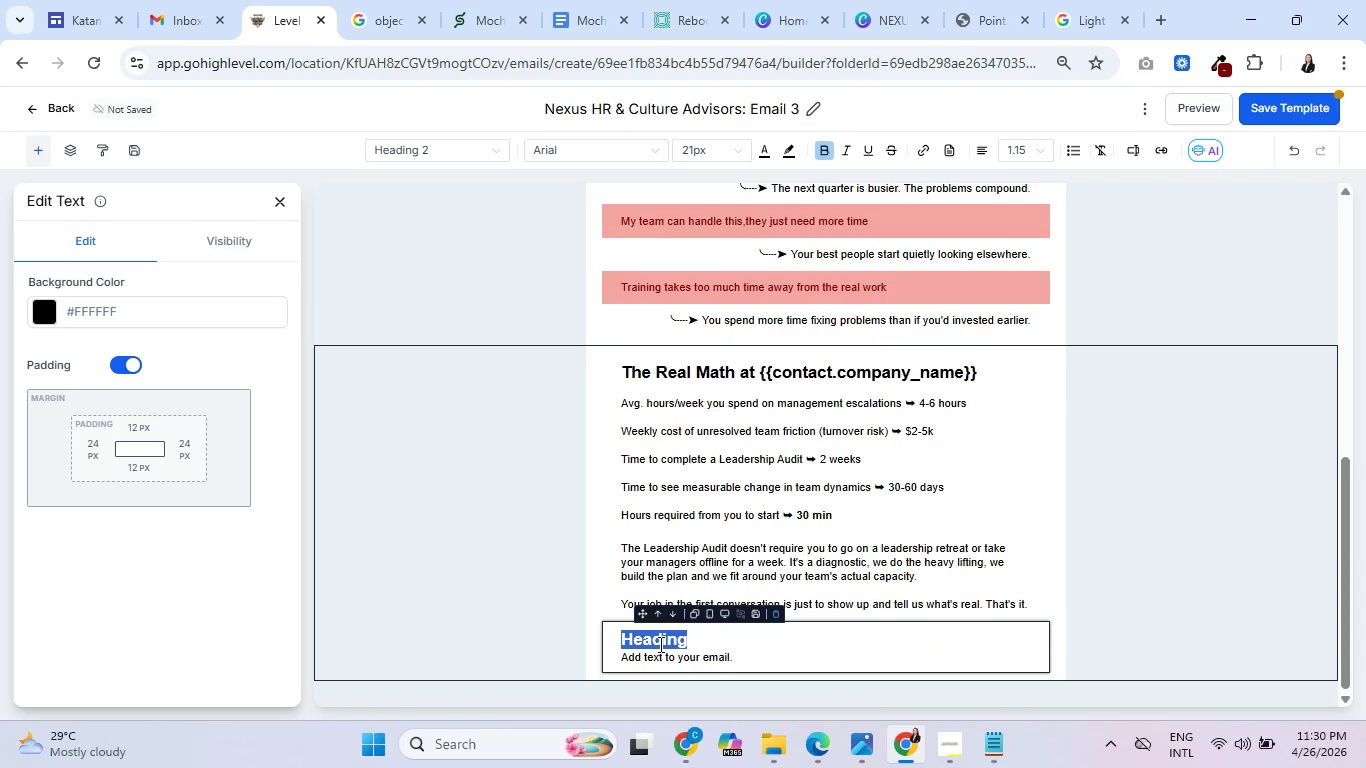 
key(Backspace)
 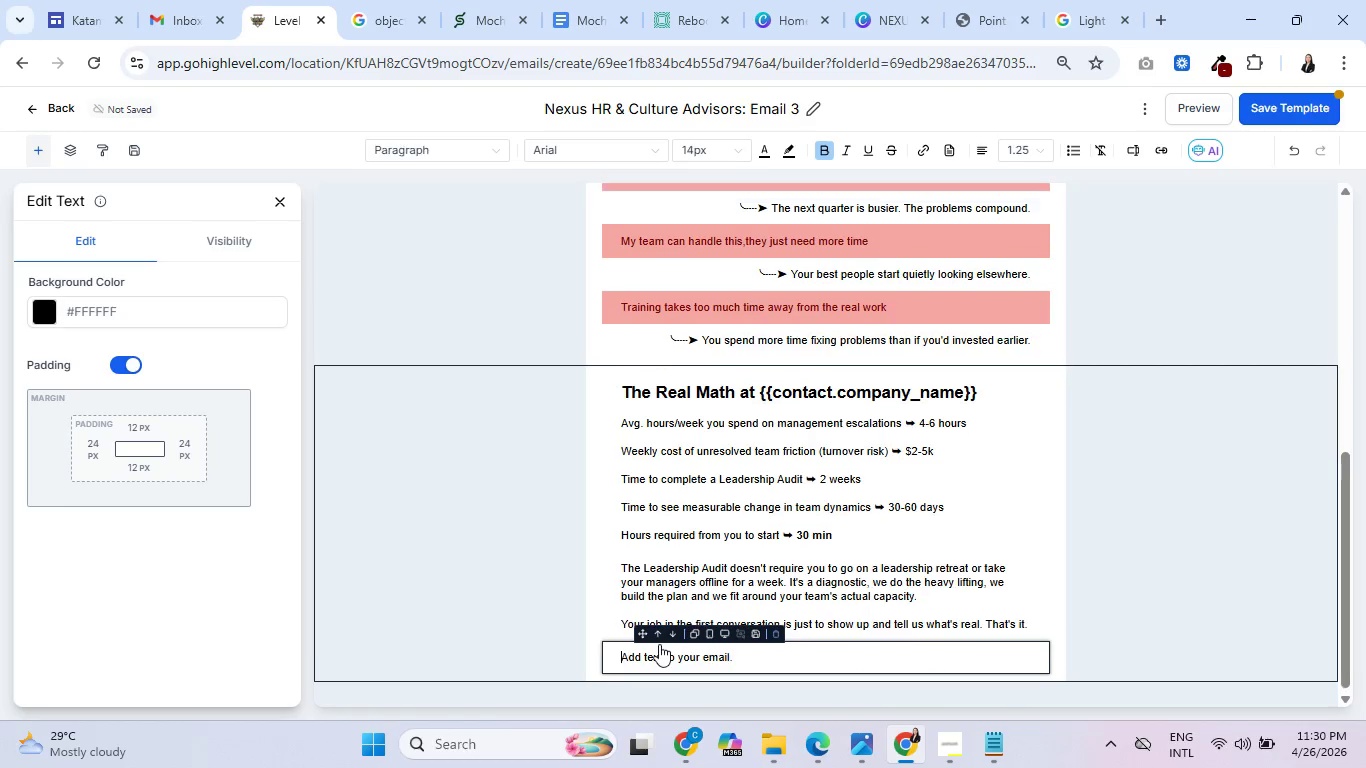 
key(Delete)
 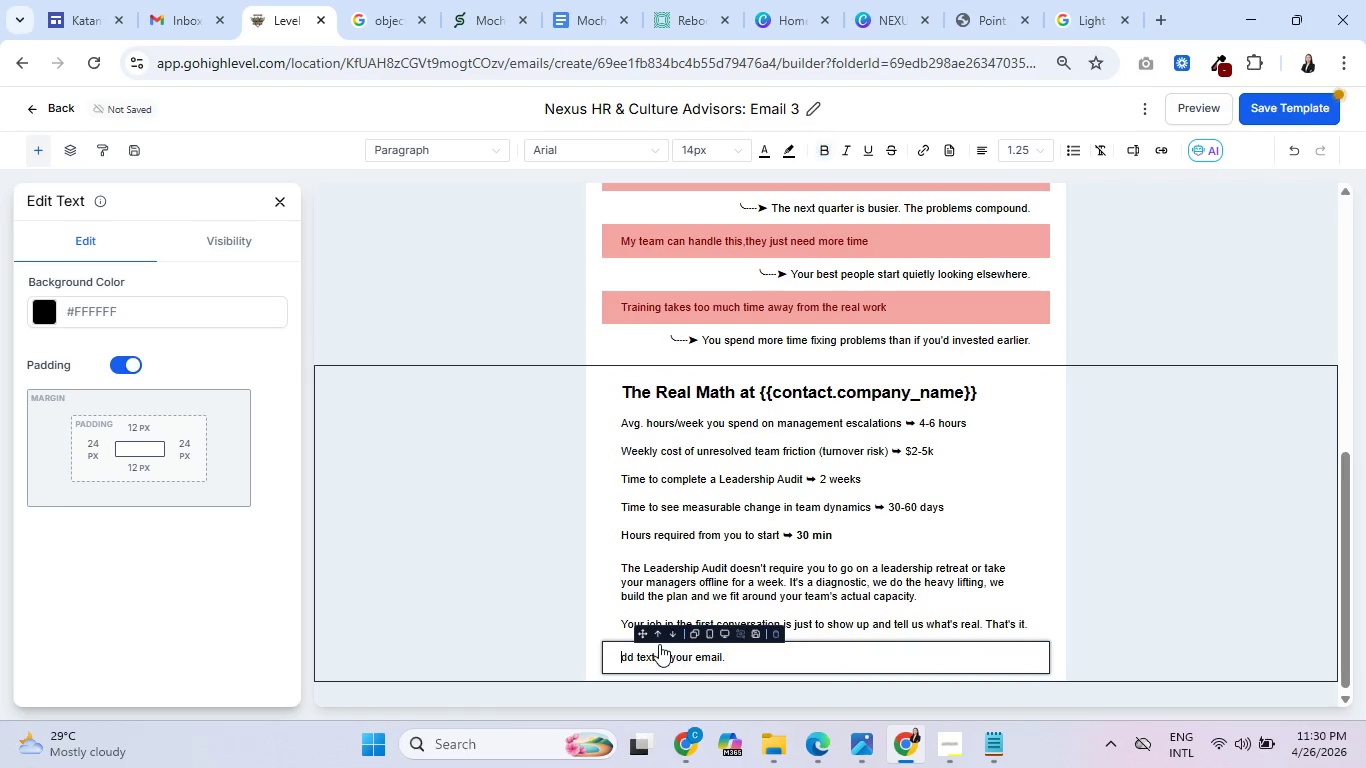 
key(Delete)
 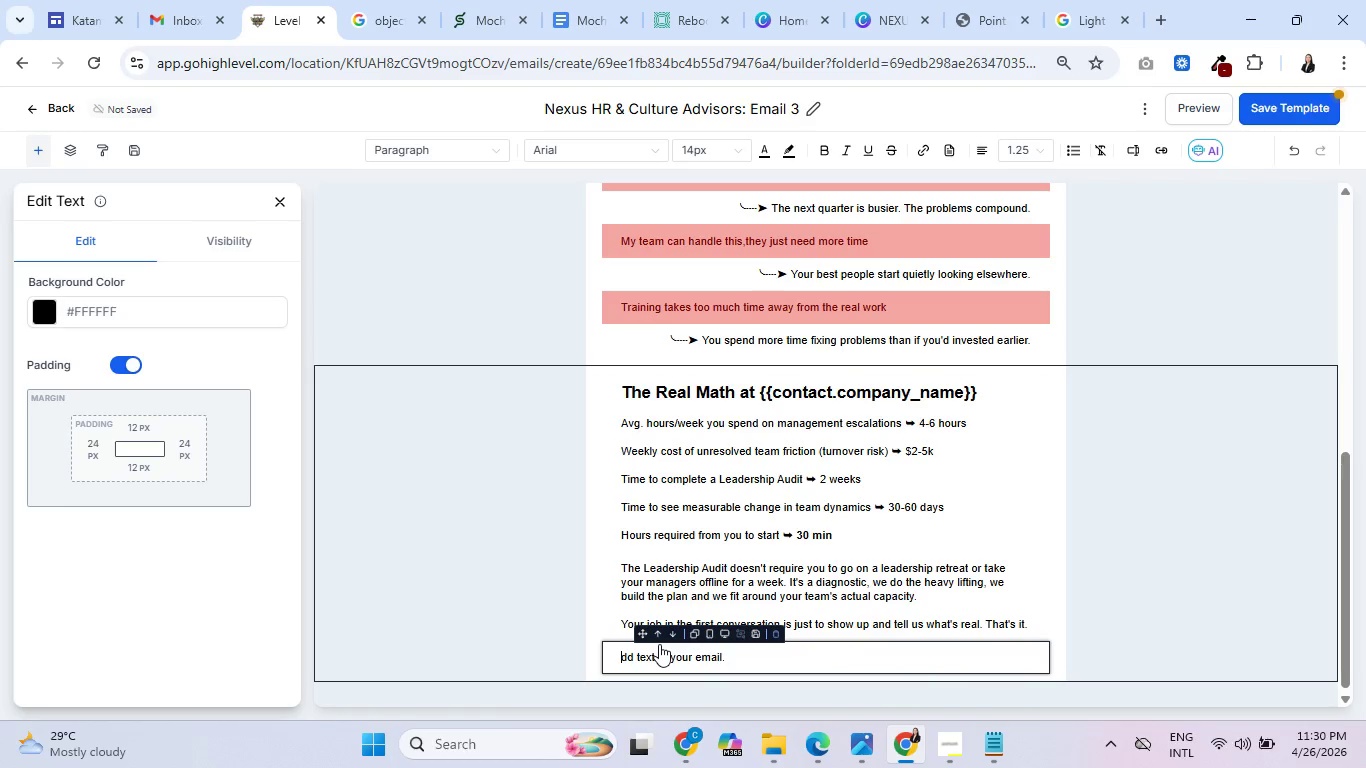 
key(Control+A)
 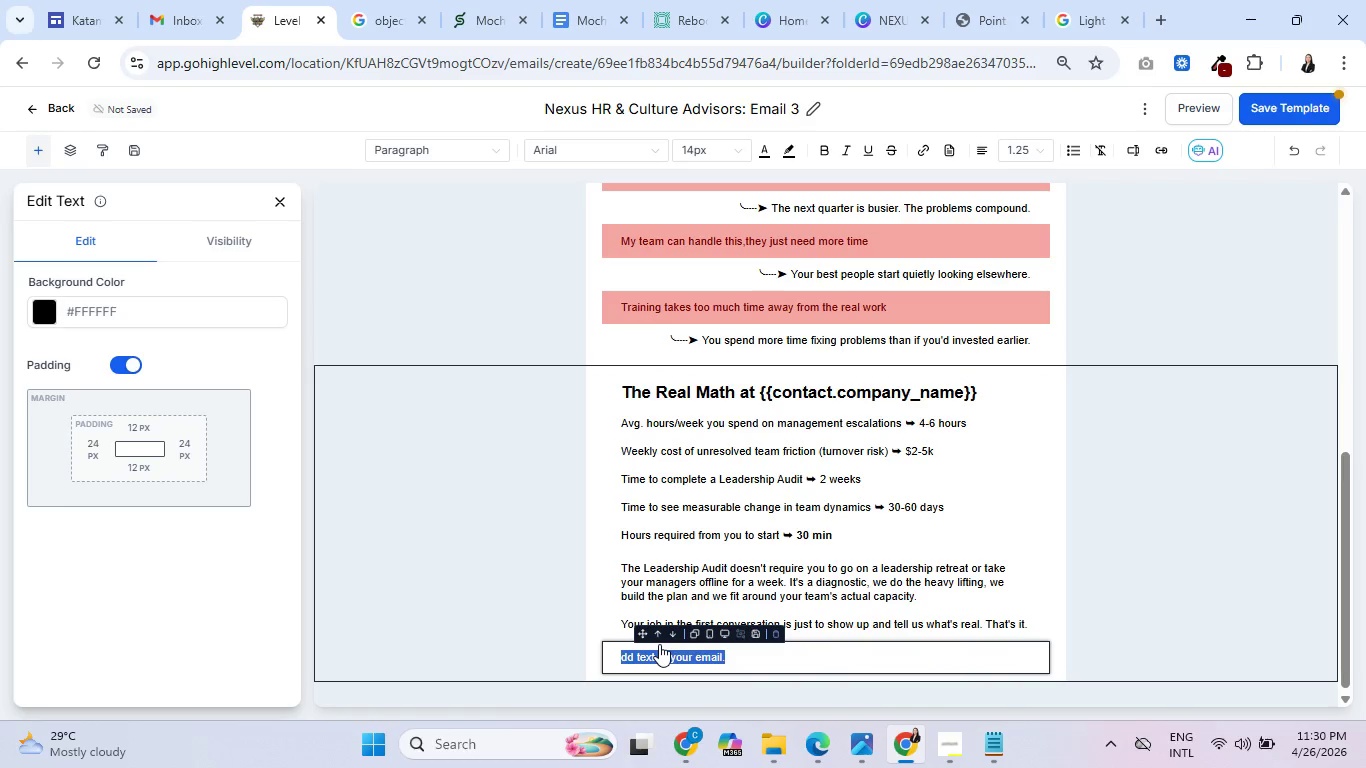 
type(WHAT WE'RE HEARING FROM YOU:)
 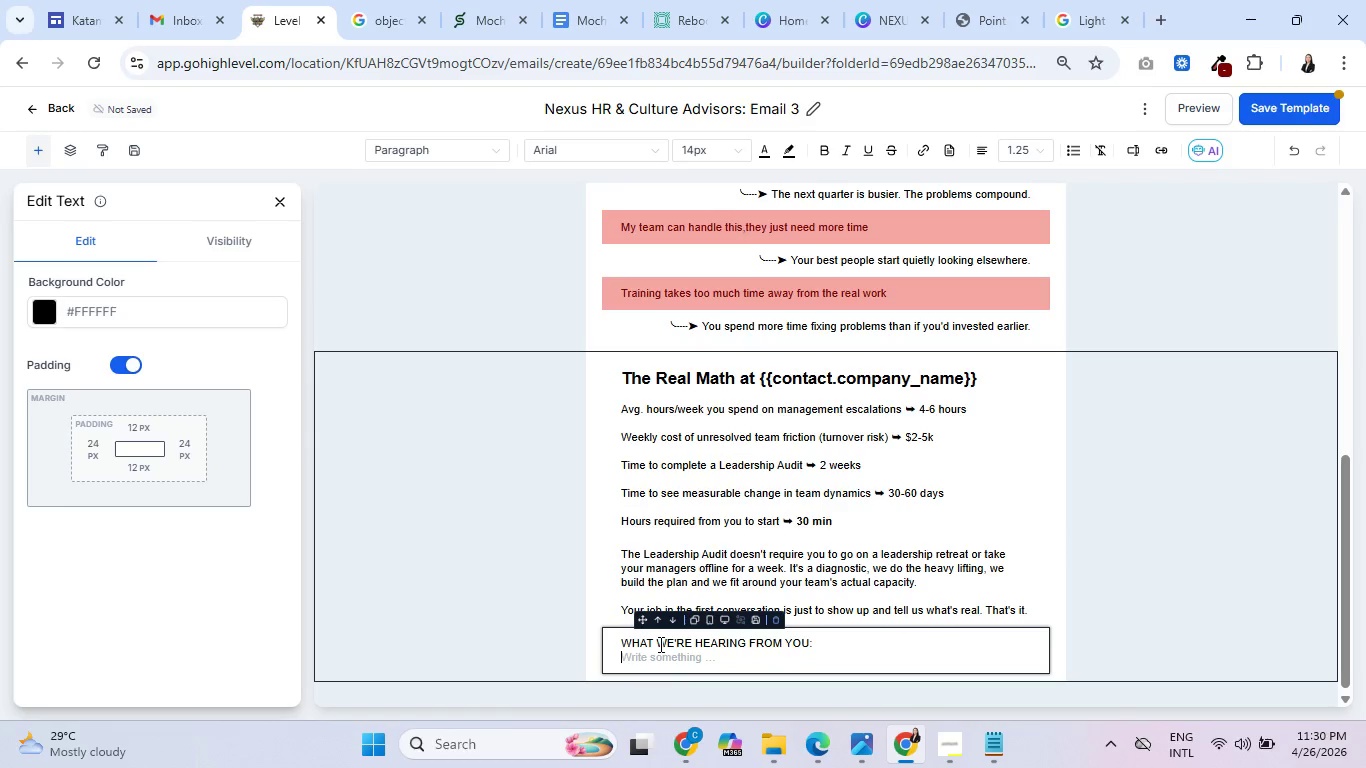 
 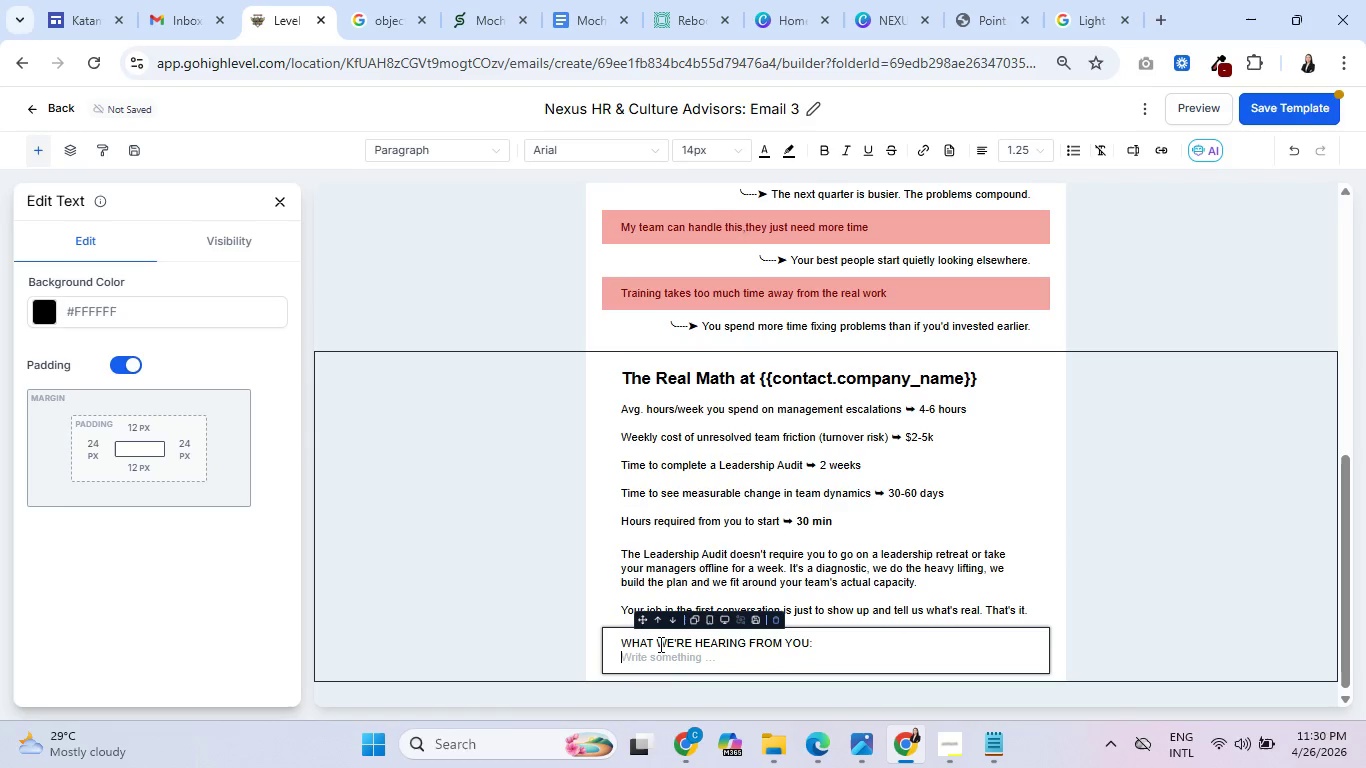 
key(Enter)
 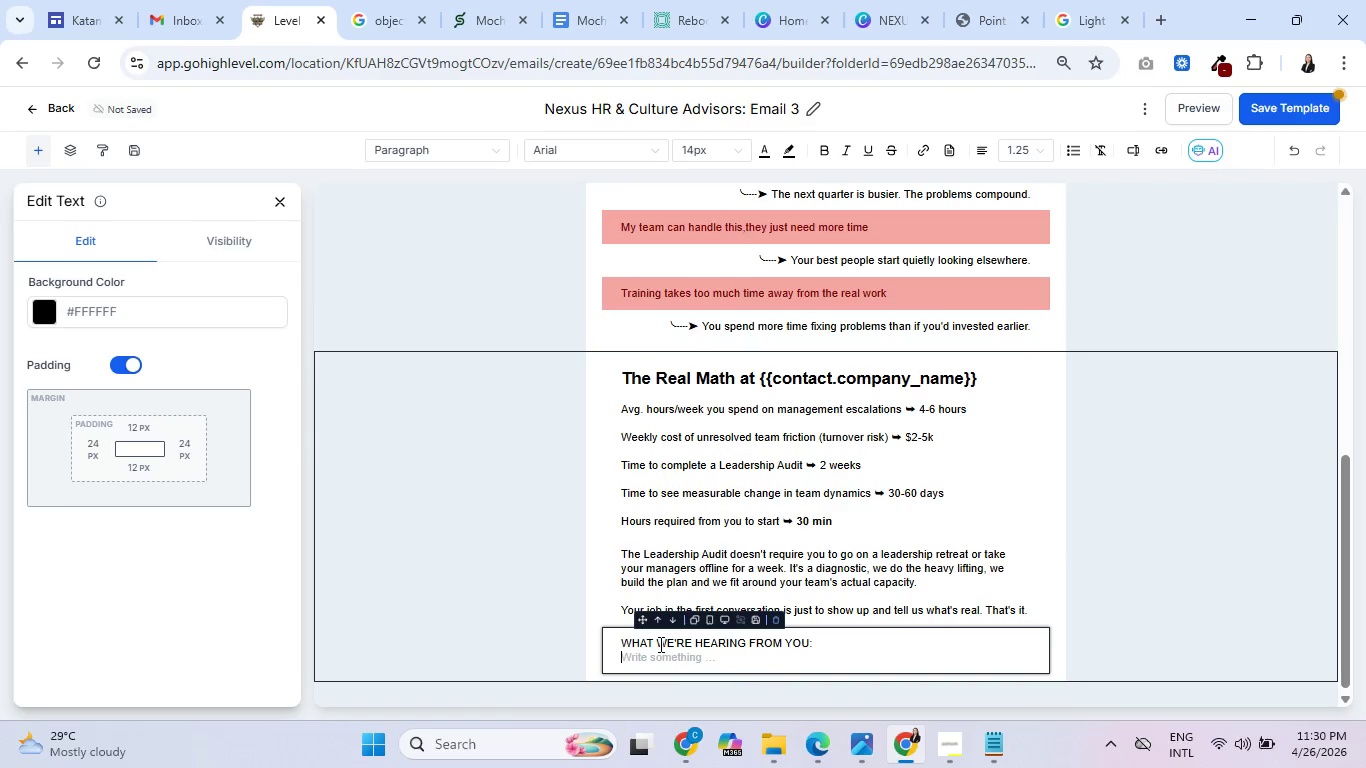 
double_click([659, 644])
 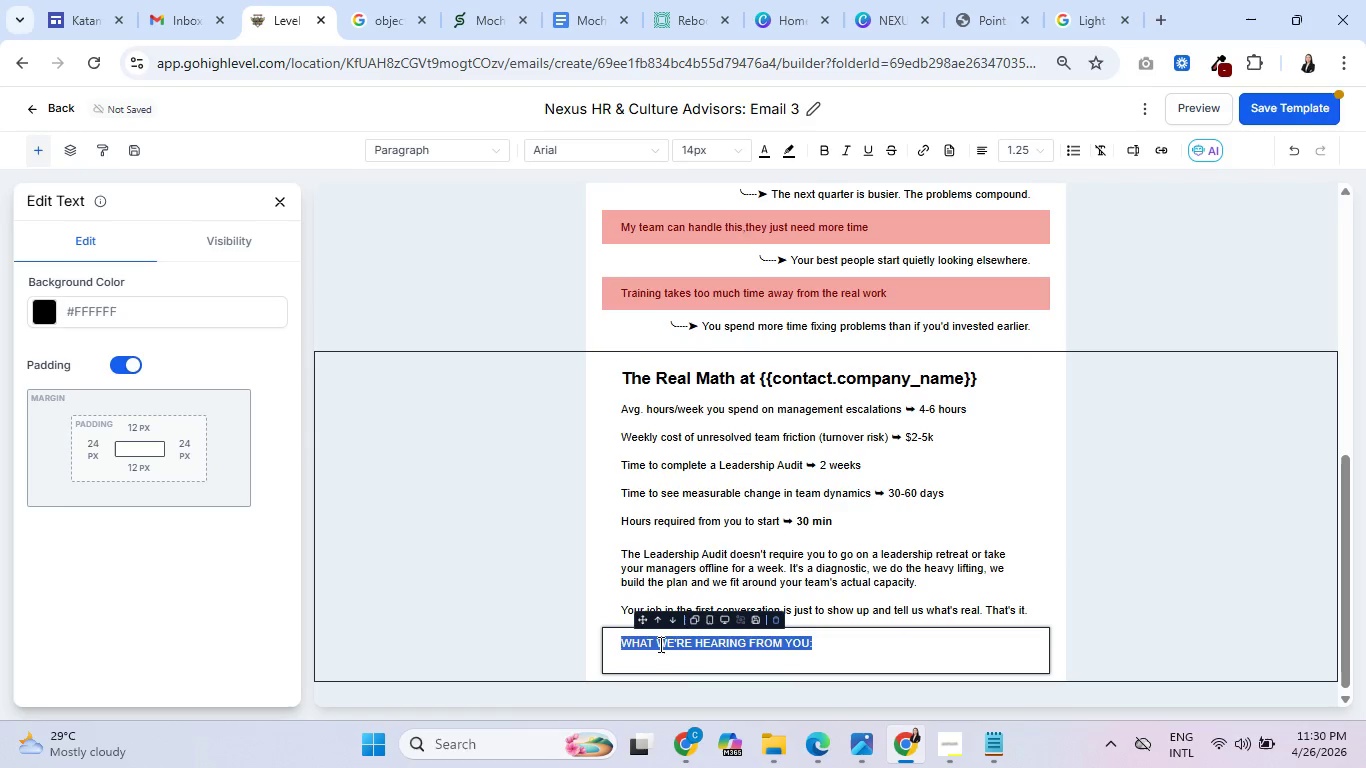 
triple_click([659, 644])
 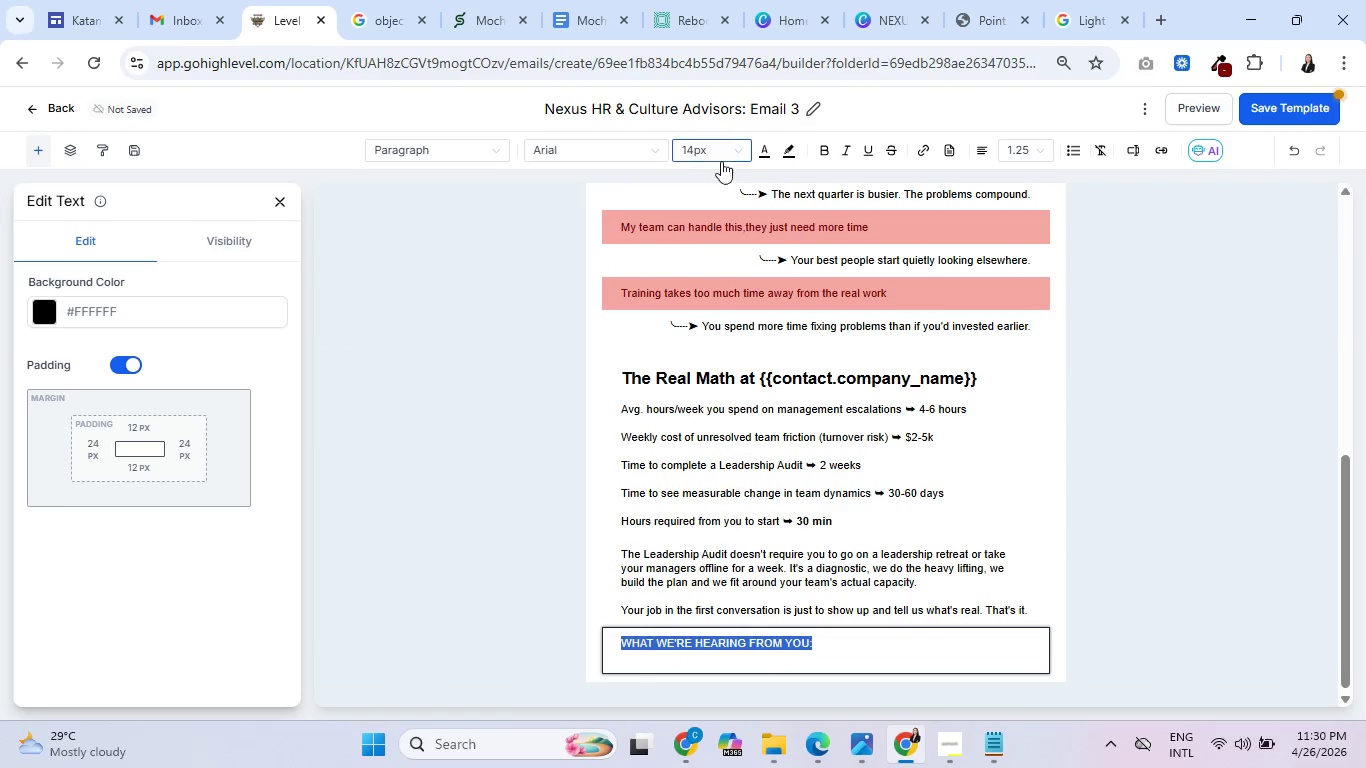 
left_click([744, 147])
 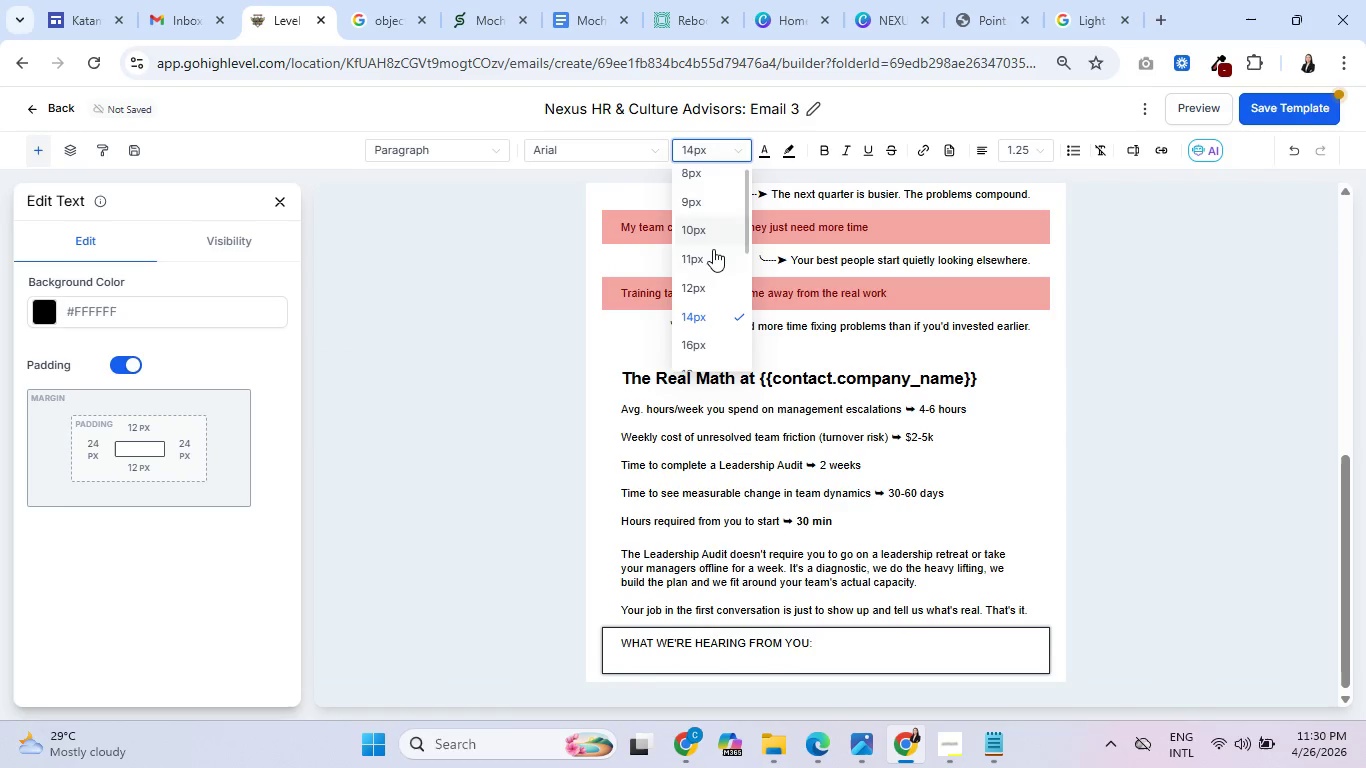 
left_click([713, 251])
 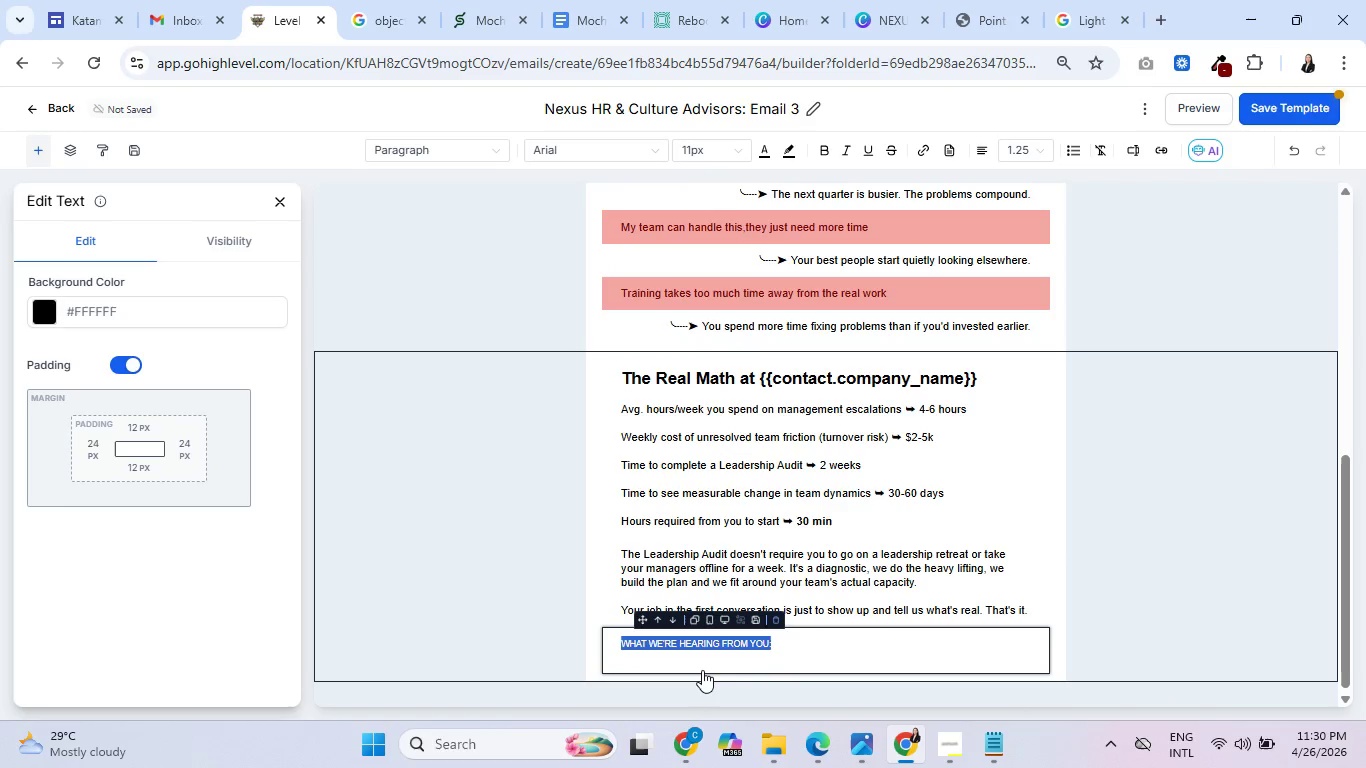 
left_click([695, 652])
 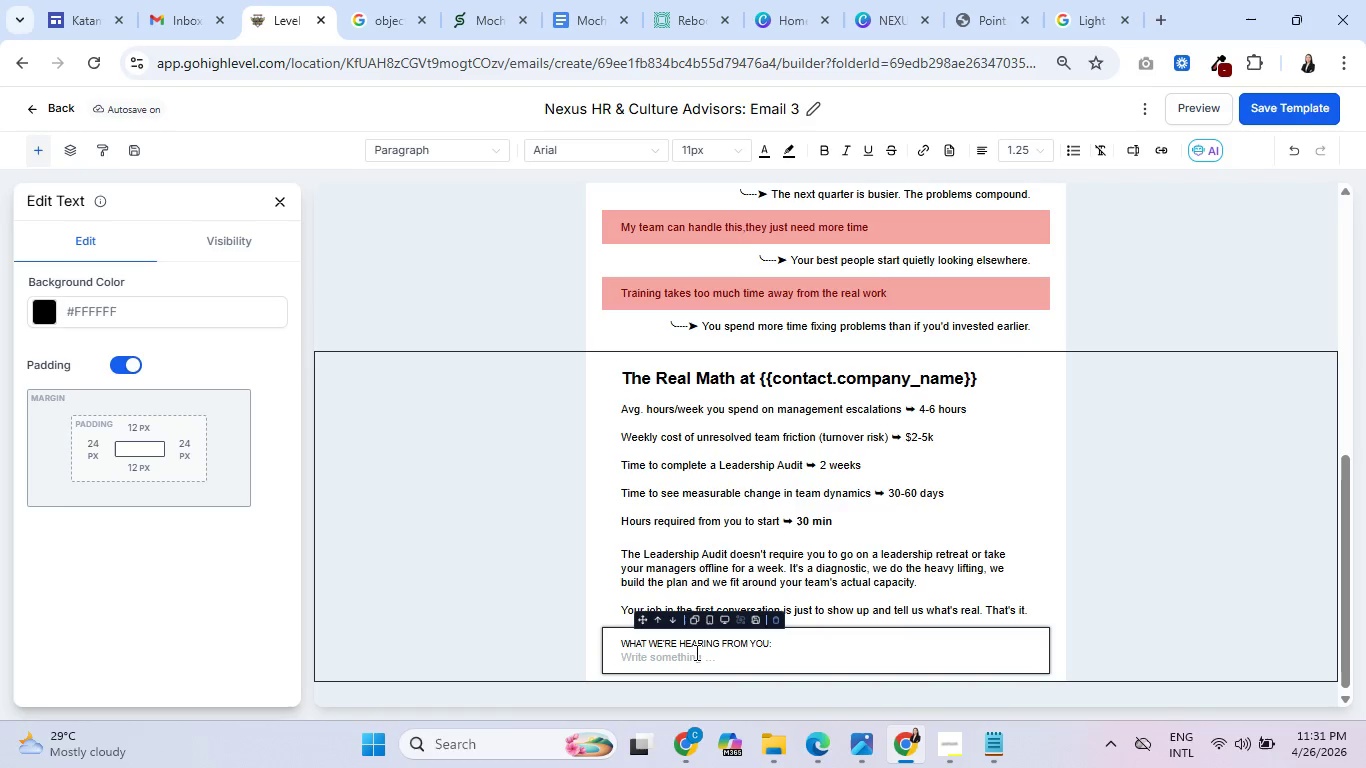 
wait(21.62)
 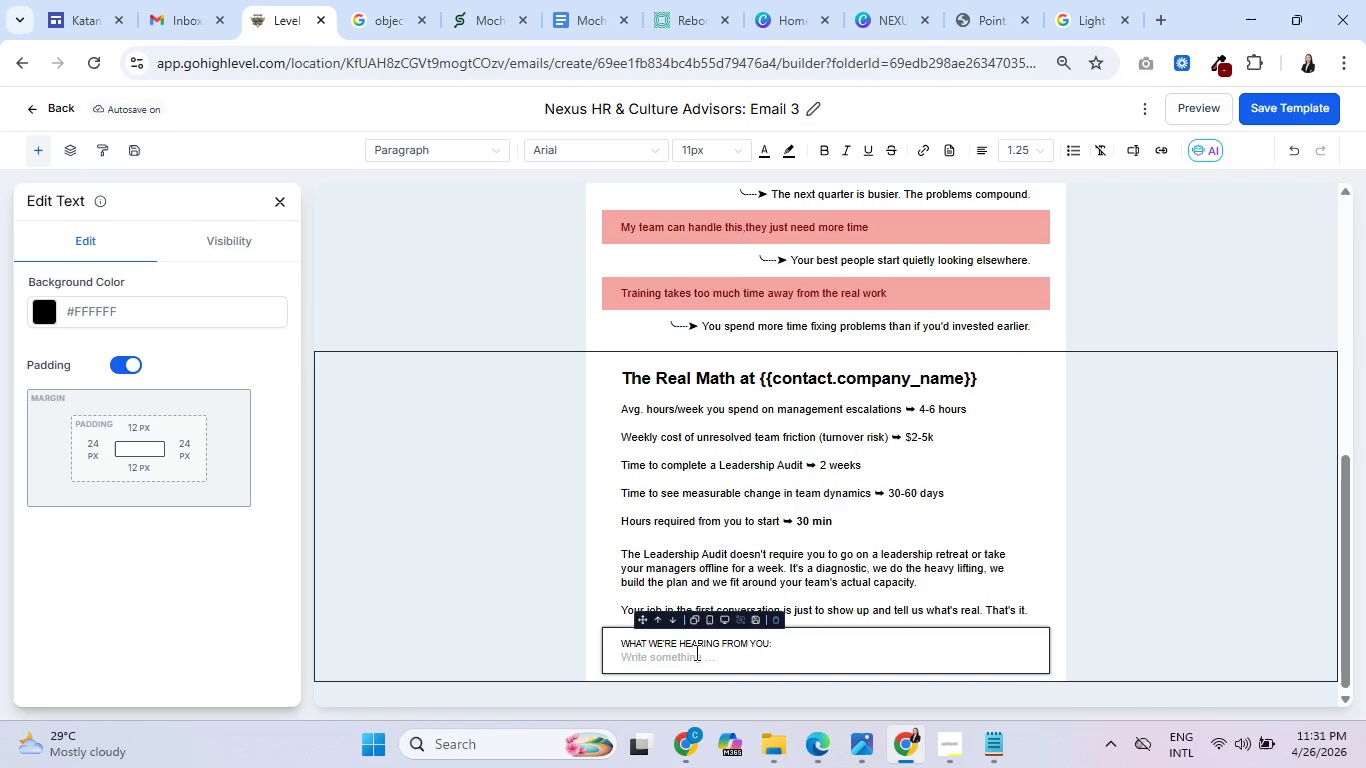 
type(If )
key(Backspace)
key(Backspace)
key(Backspace)
type(iF YOU)
key(Backspace)
key(Backspace)
key(Backspace)
 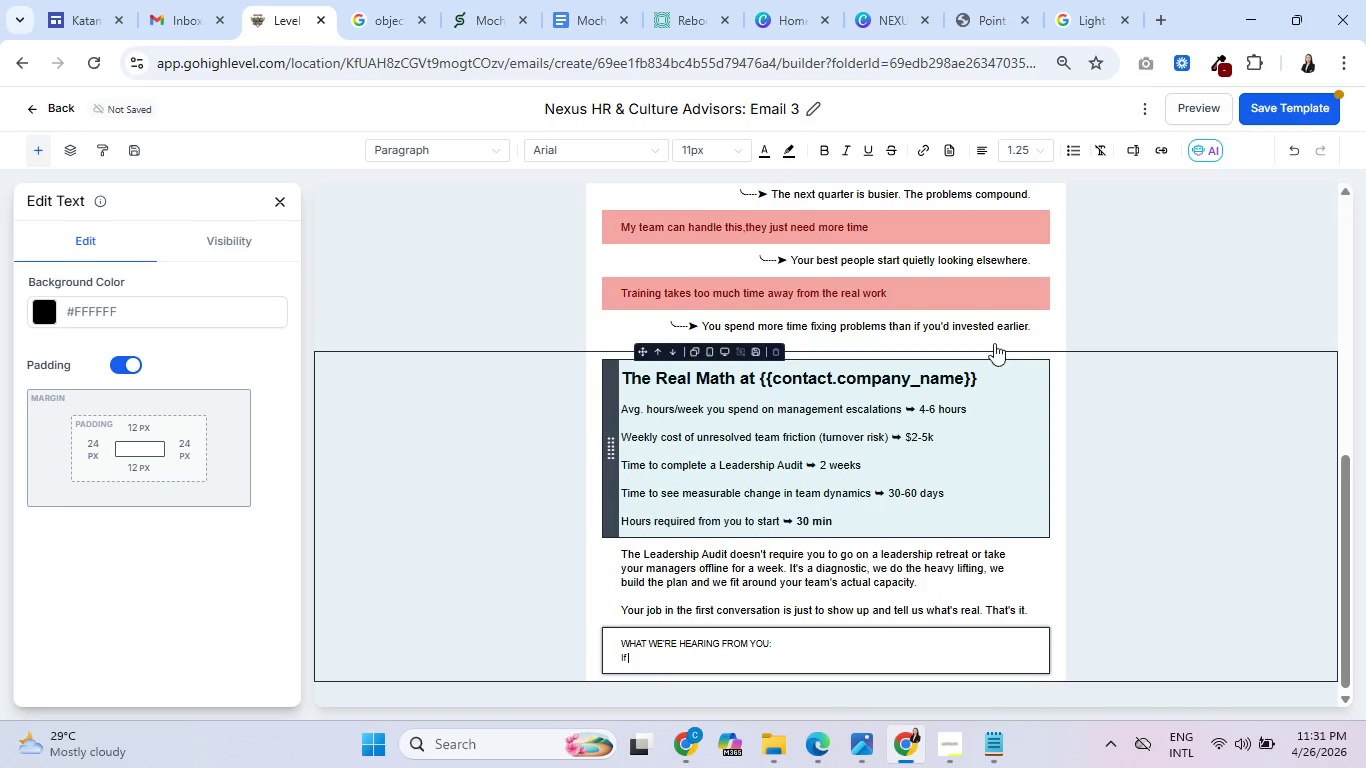 
left_click([1136, 152])
 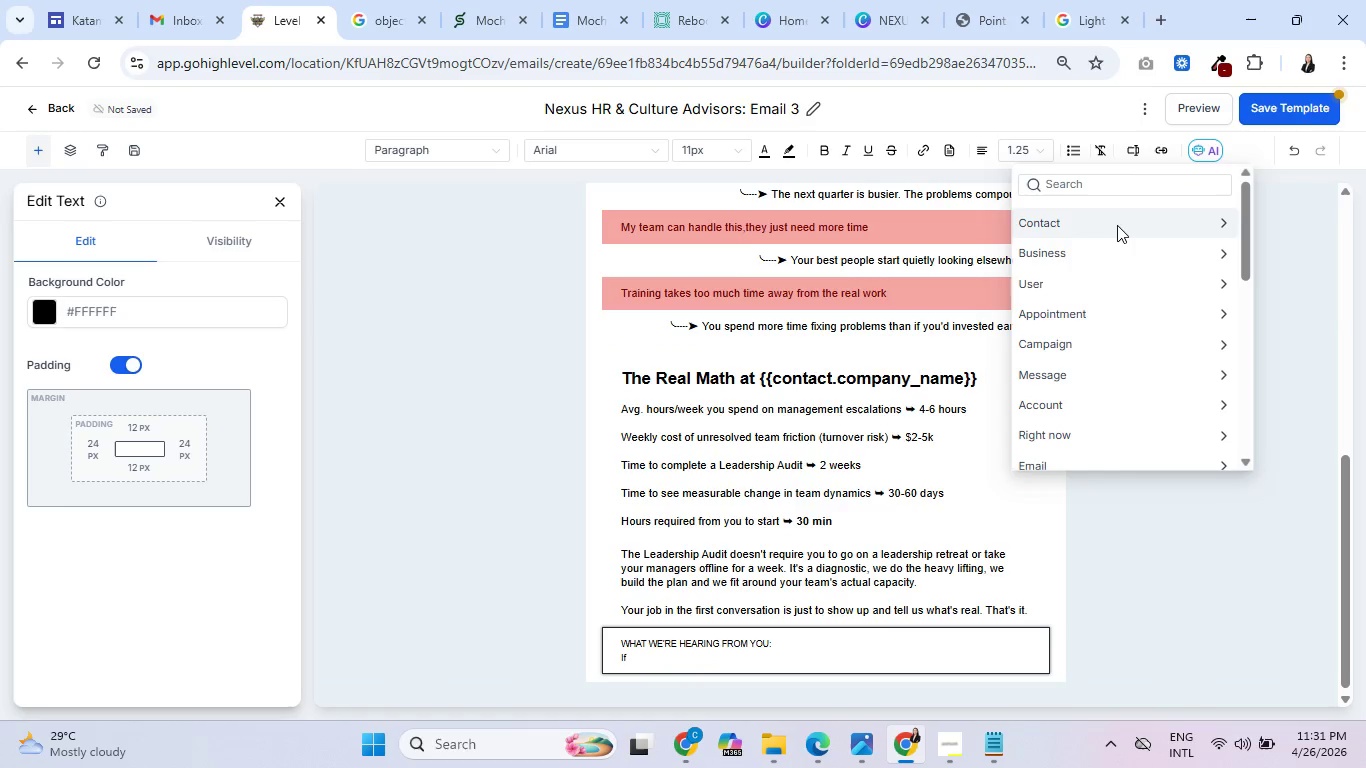 
left_click([1117, 224])
 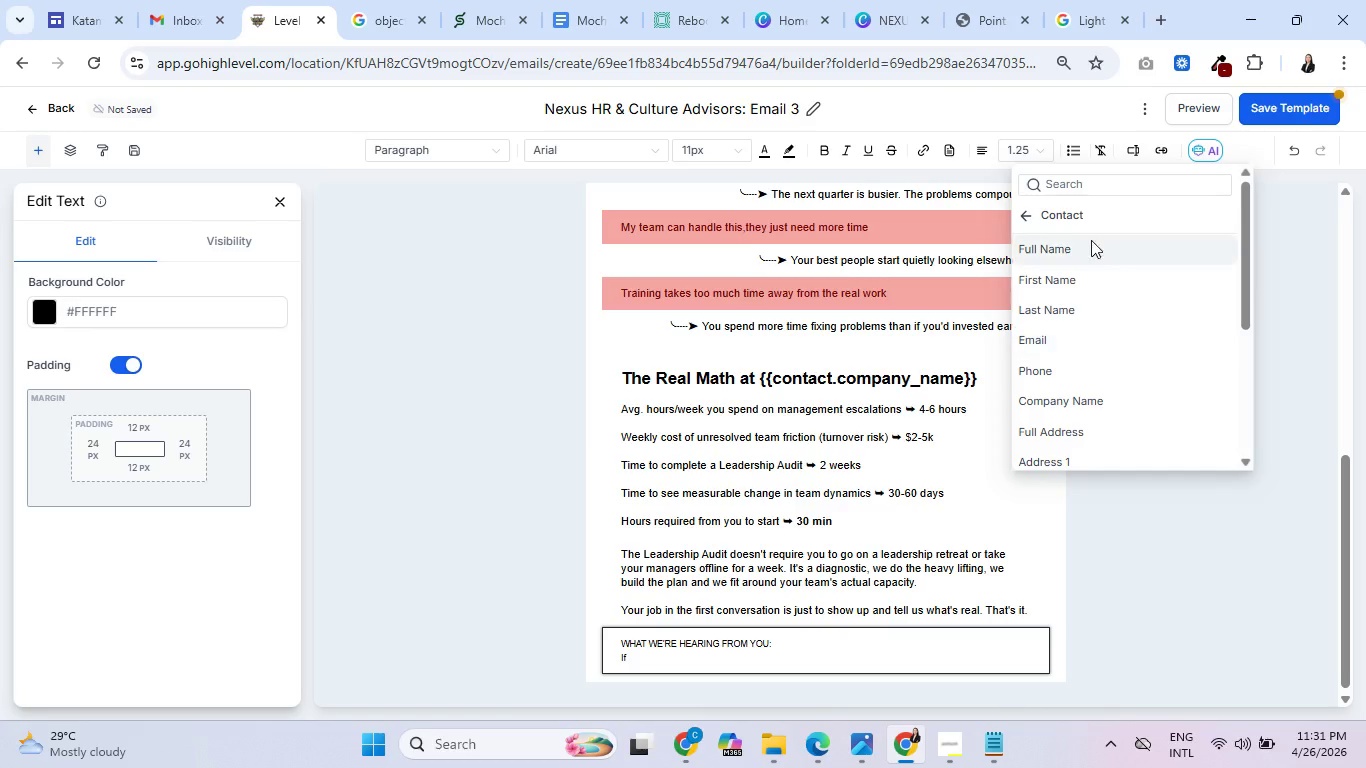 
scroll: coordinate [1064, 434], scroll_direction: down, amount: 4.0
 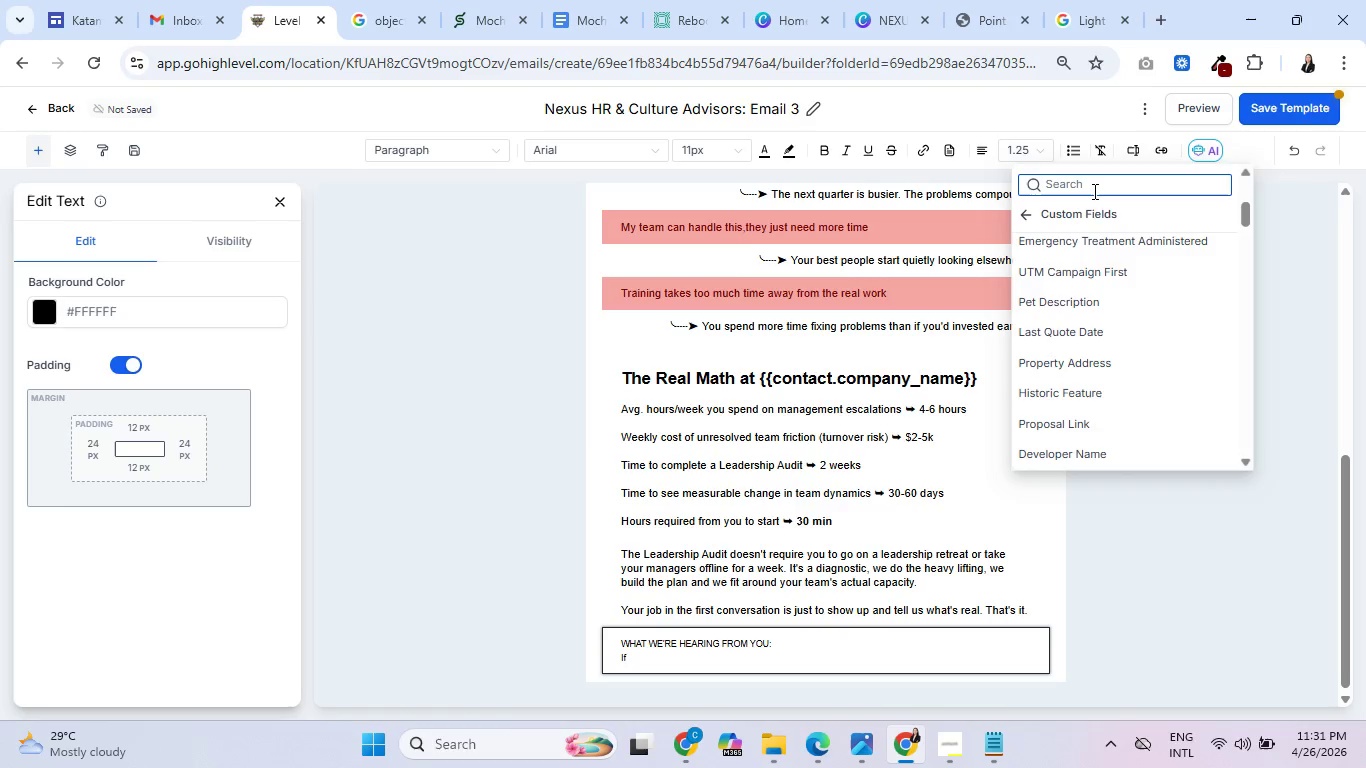 
left_click([1094, 177])
 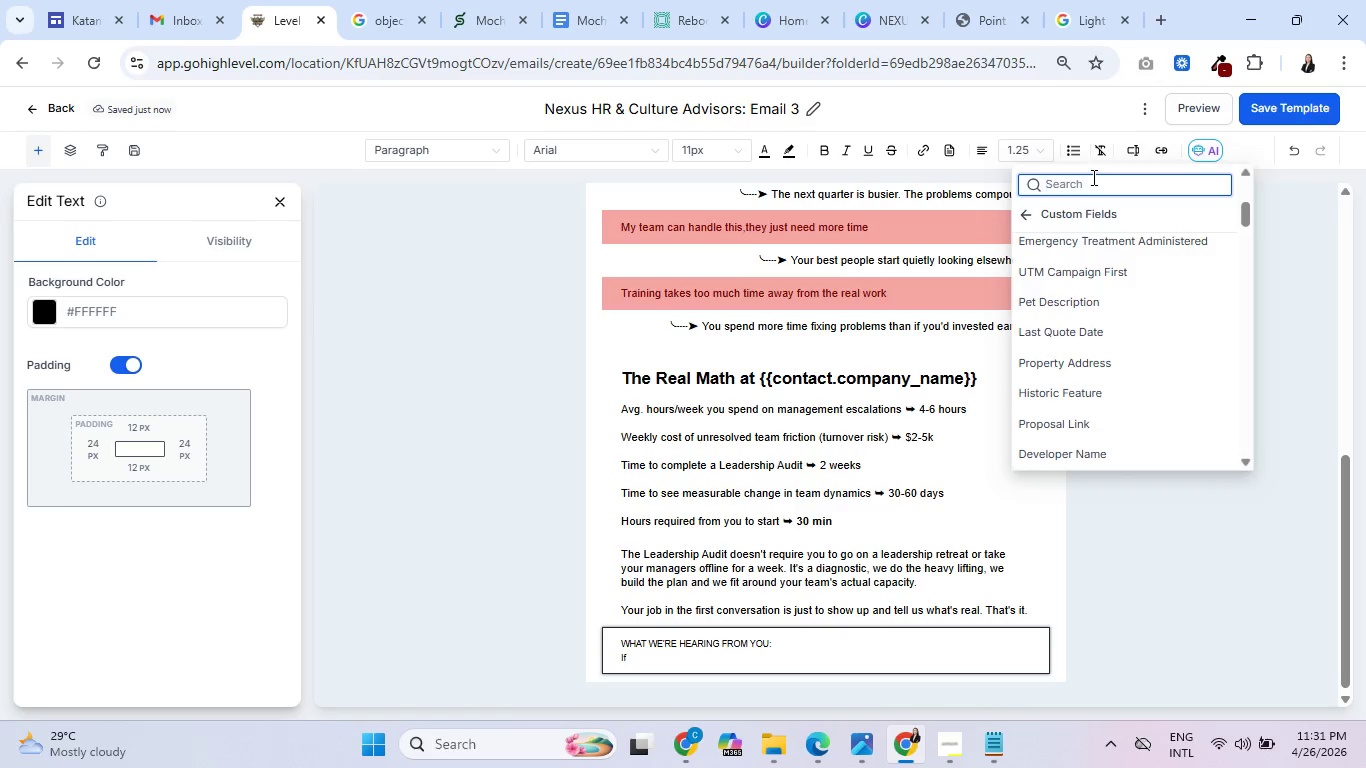 
type(PRIM)
 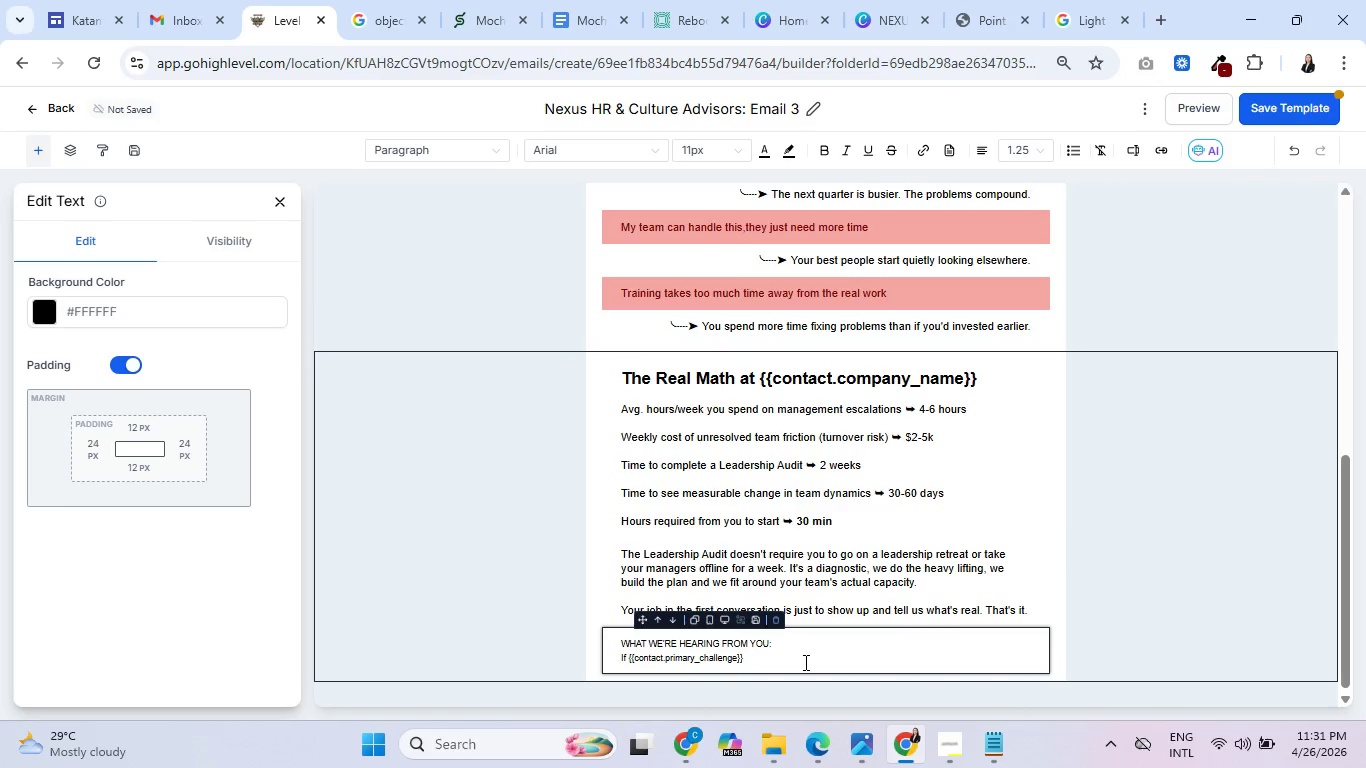 
wait(5.2)
 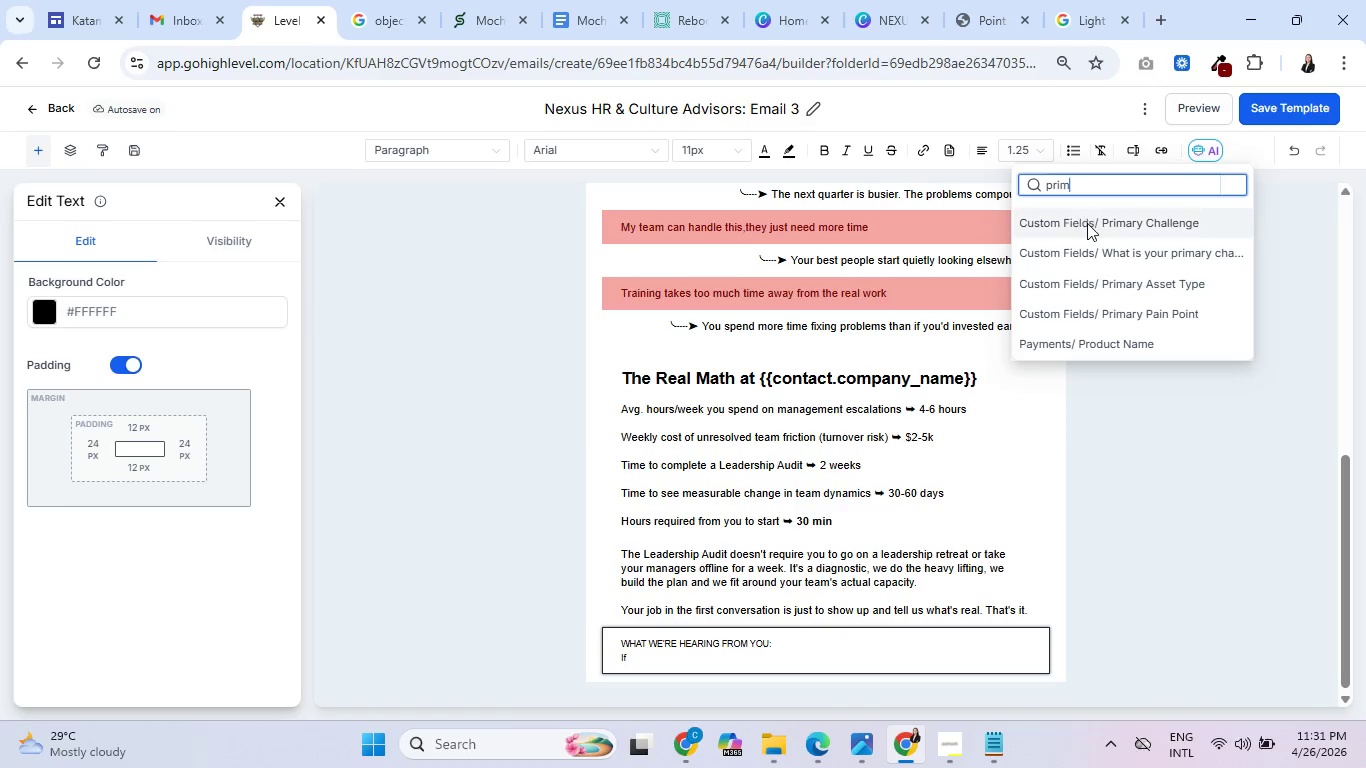 
left_click_drag(start_coordinate=[762, 656], to_coordinate=[621, 655])
 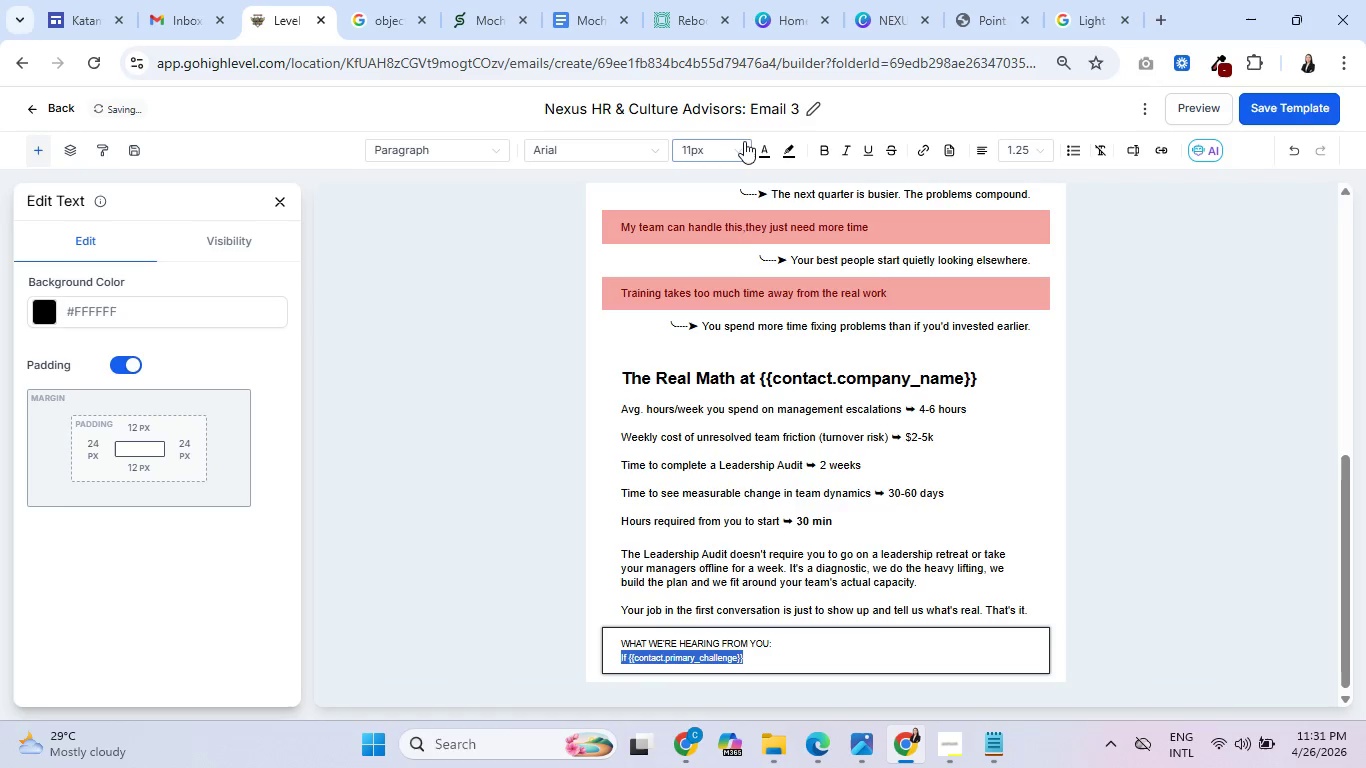 
left_click([744, 143])
 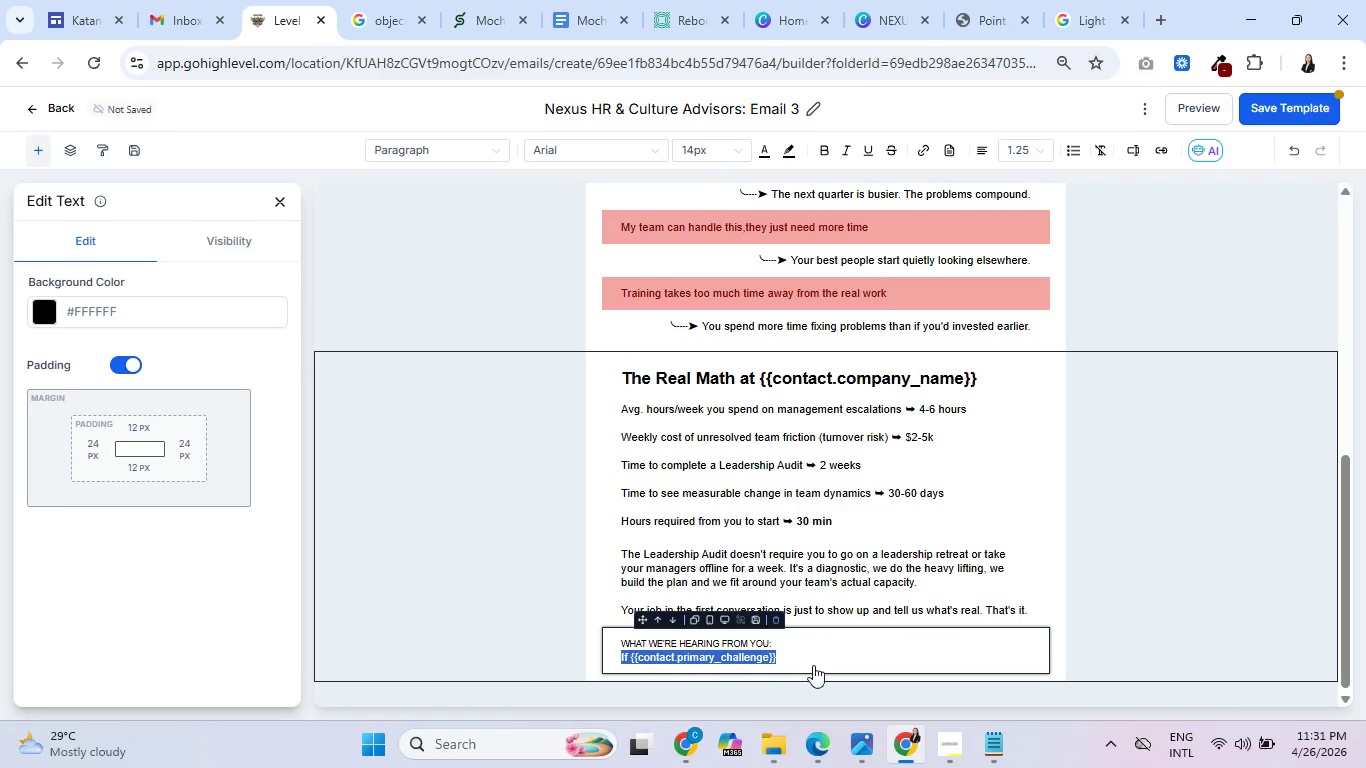 
left_click([803, 659])
 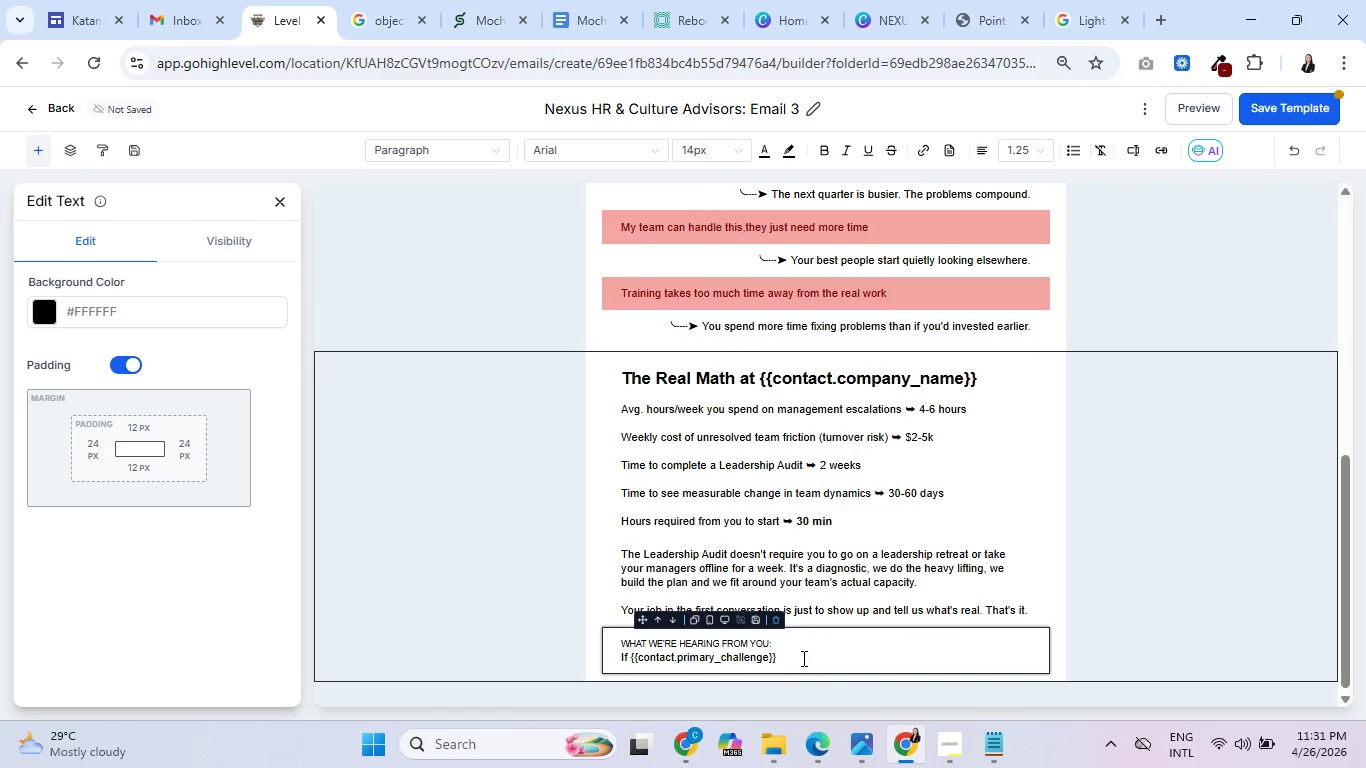 
type( IS YOUR )
 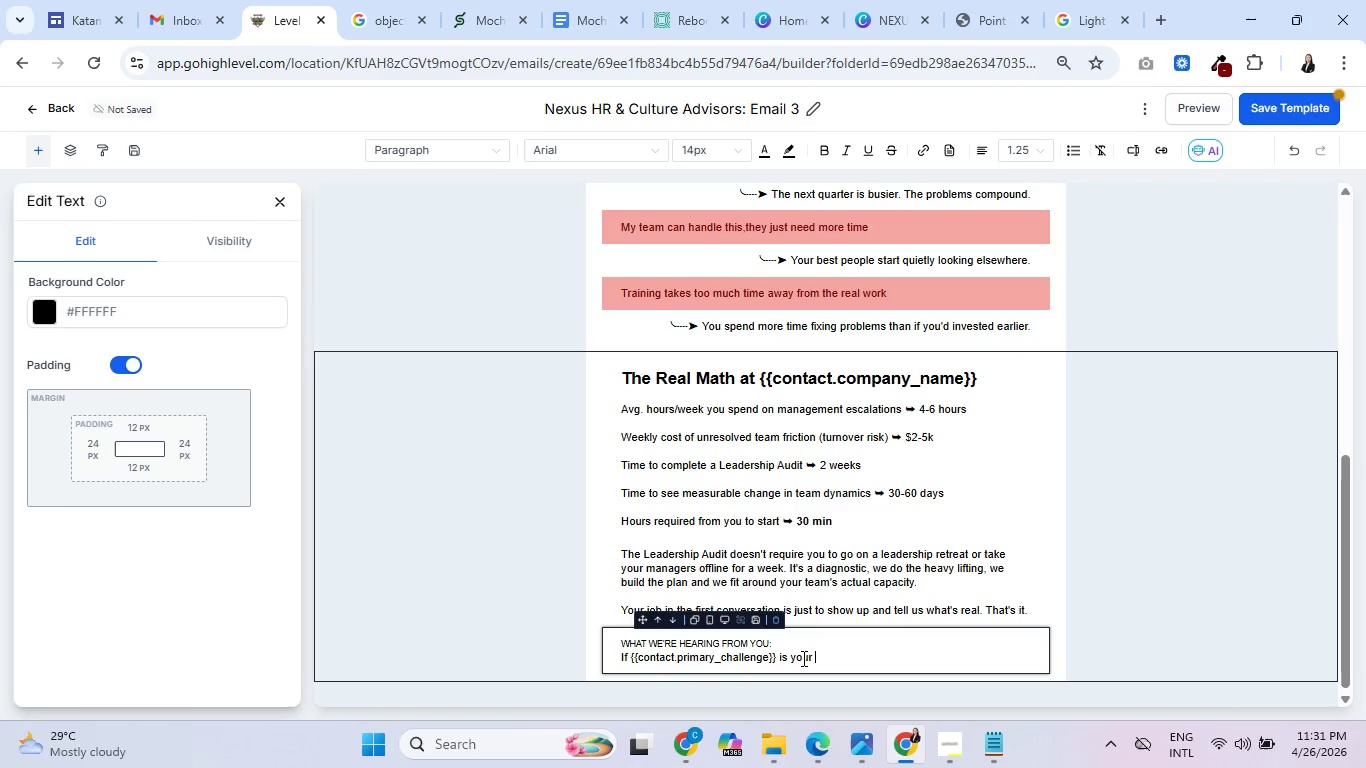 
type(CURRENT T)
key(Backspace)
type(EA)
key(Backspace)
key(Backspace)
type(REALIY)
key(Backspace)
type(T)
key(Backspace)
key(Backspace)
type(ITY)